 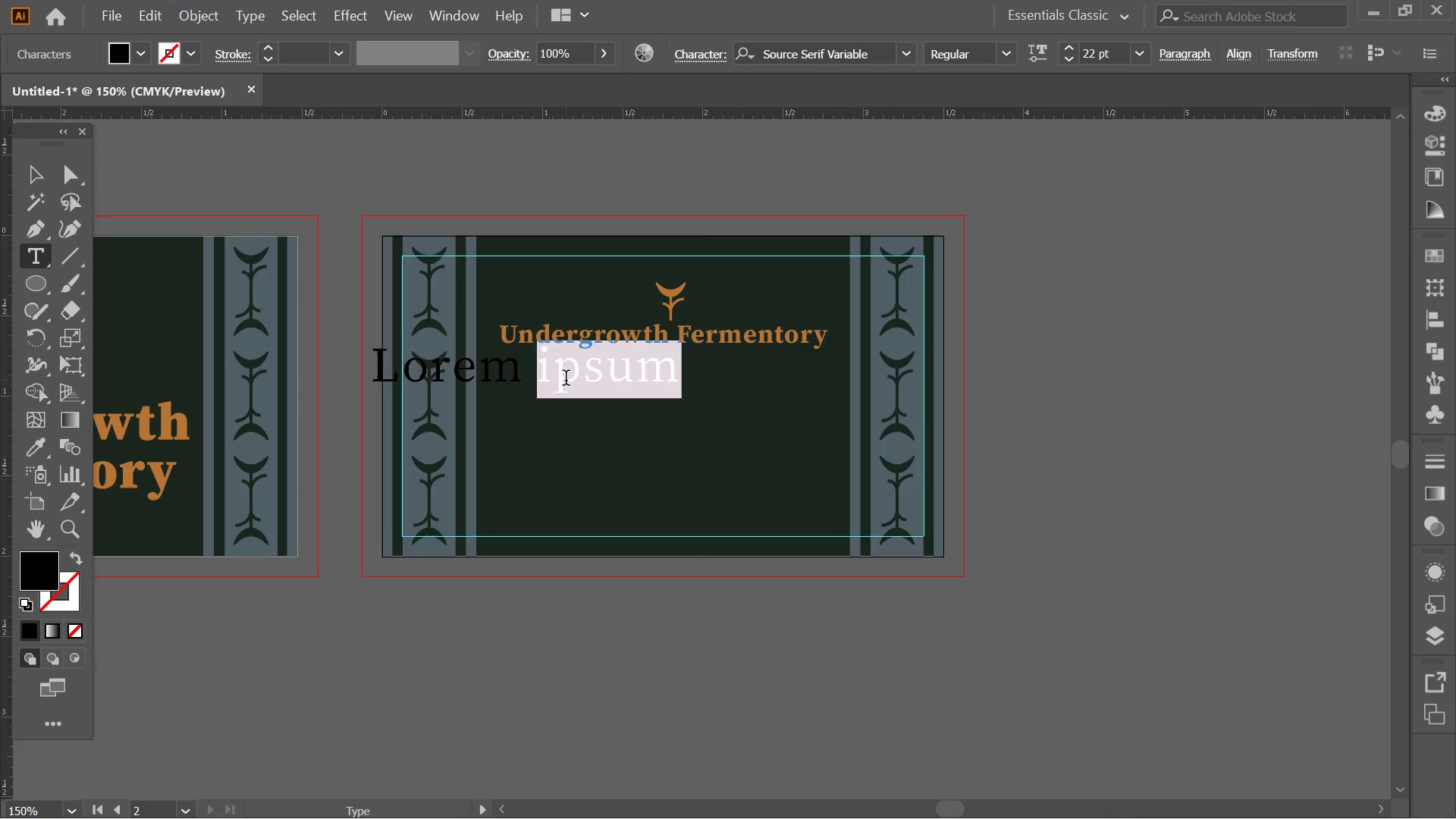 
triple_click([566, 380])
 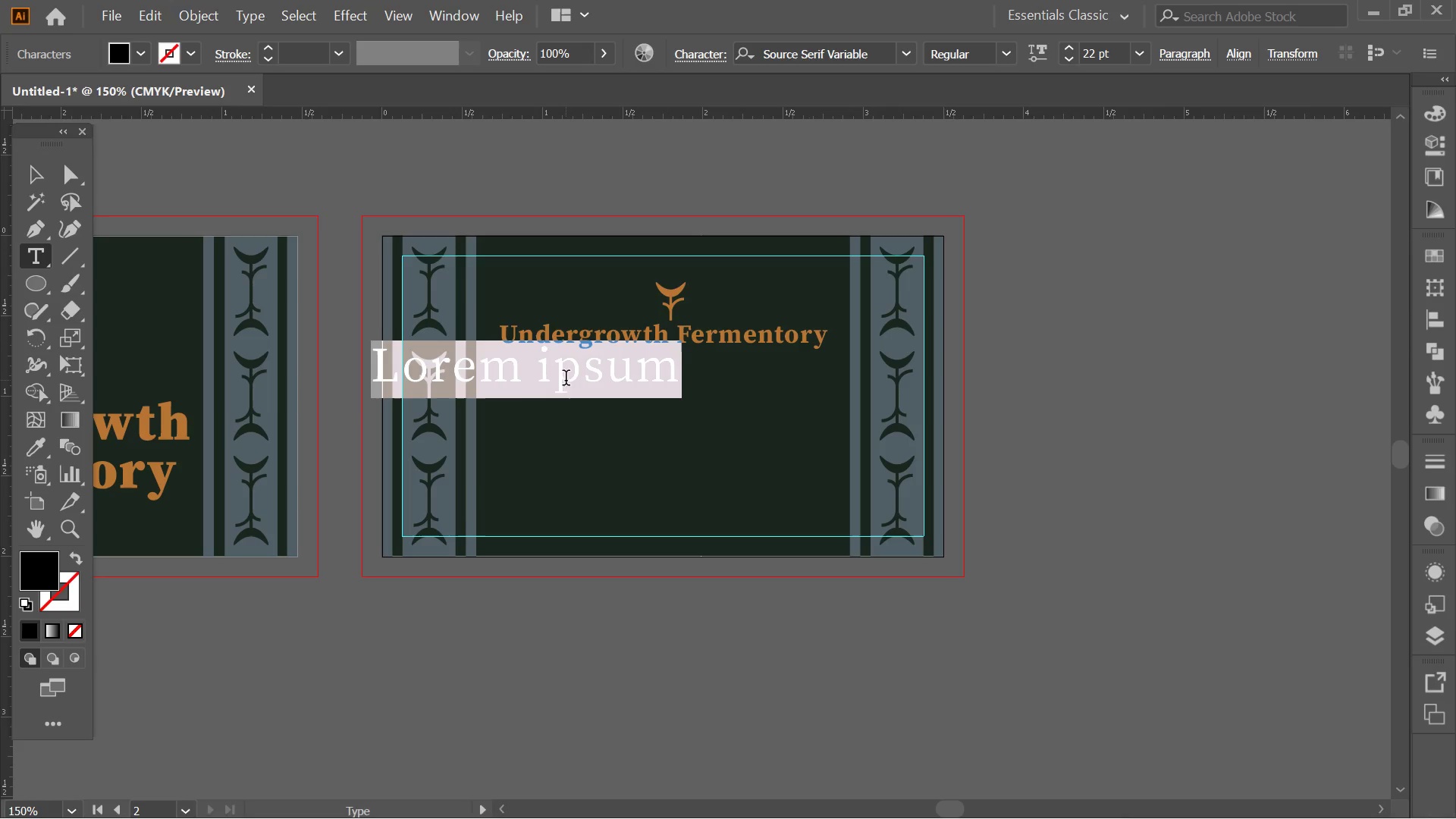 
key(Control+V)
 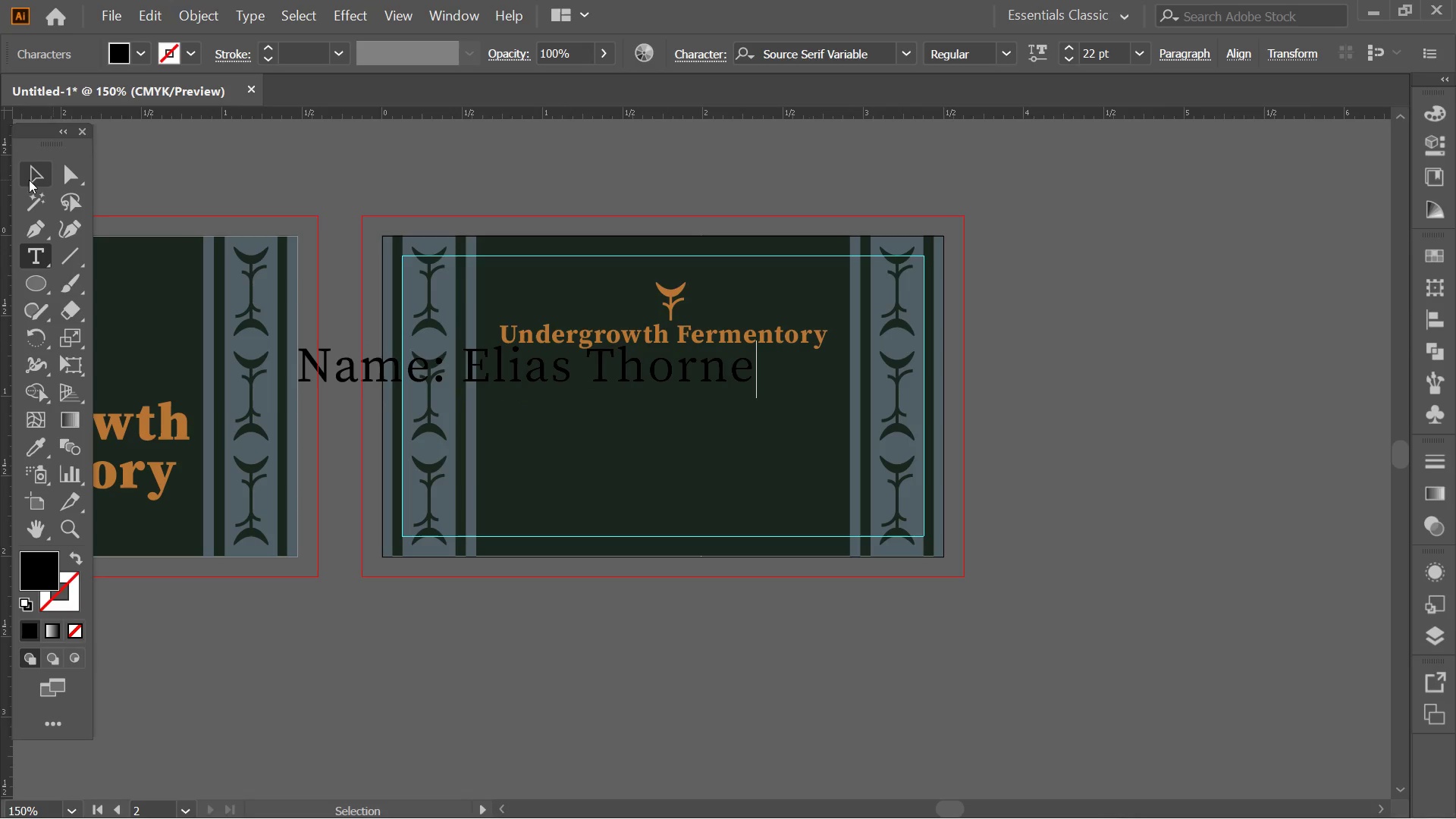 
left_click([50, 170])
 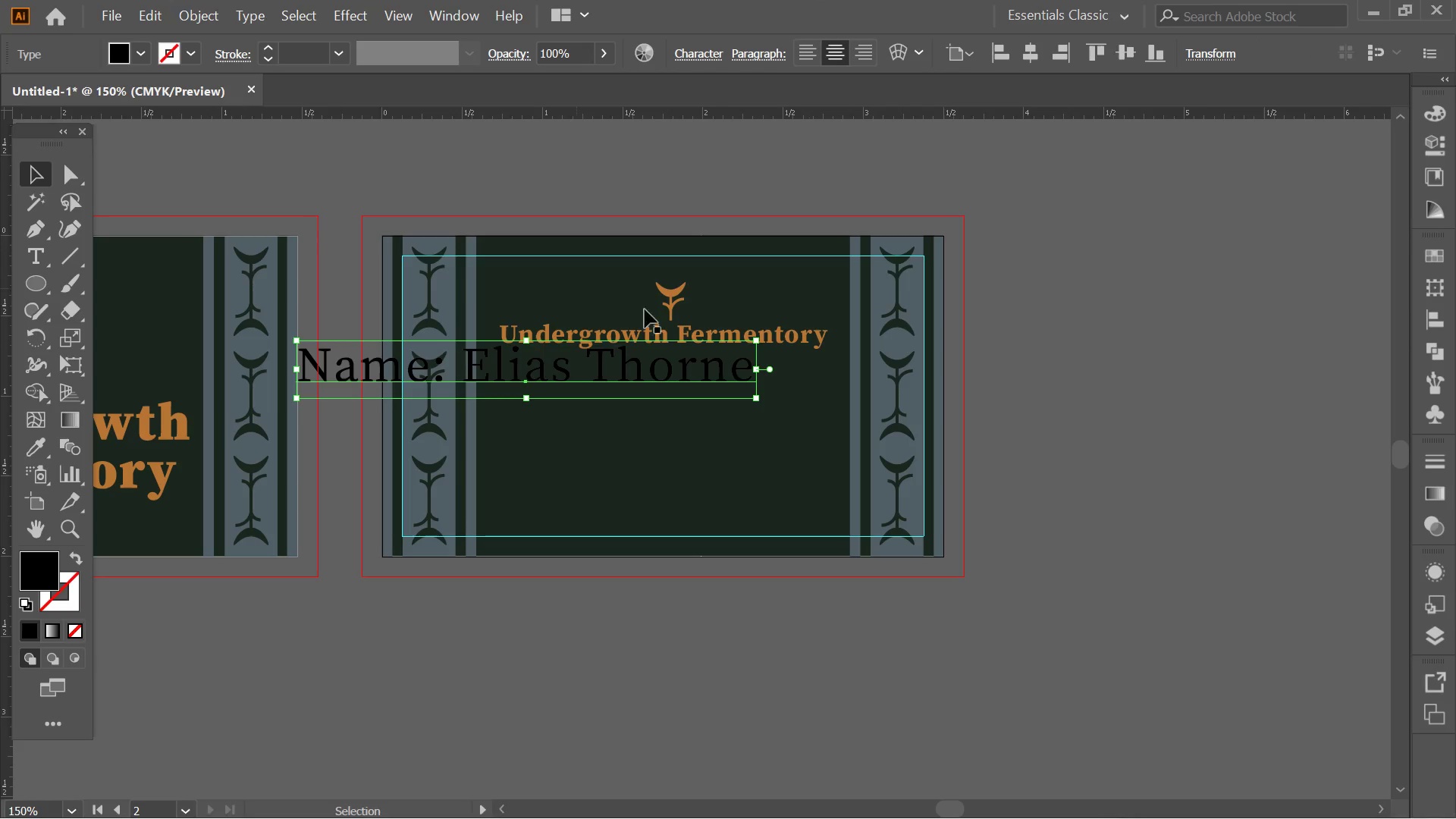 
hold_key(key=AltLeft, duration=2.97)
hold_key(key=ShiftLeft, duration=2.98)
left_click_drag(start_coordinate=[759, 340], to_coordinate=[644, 361])
 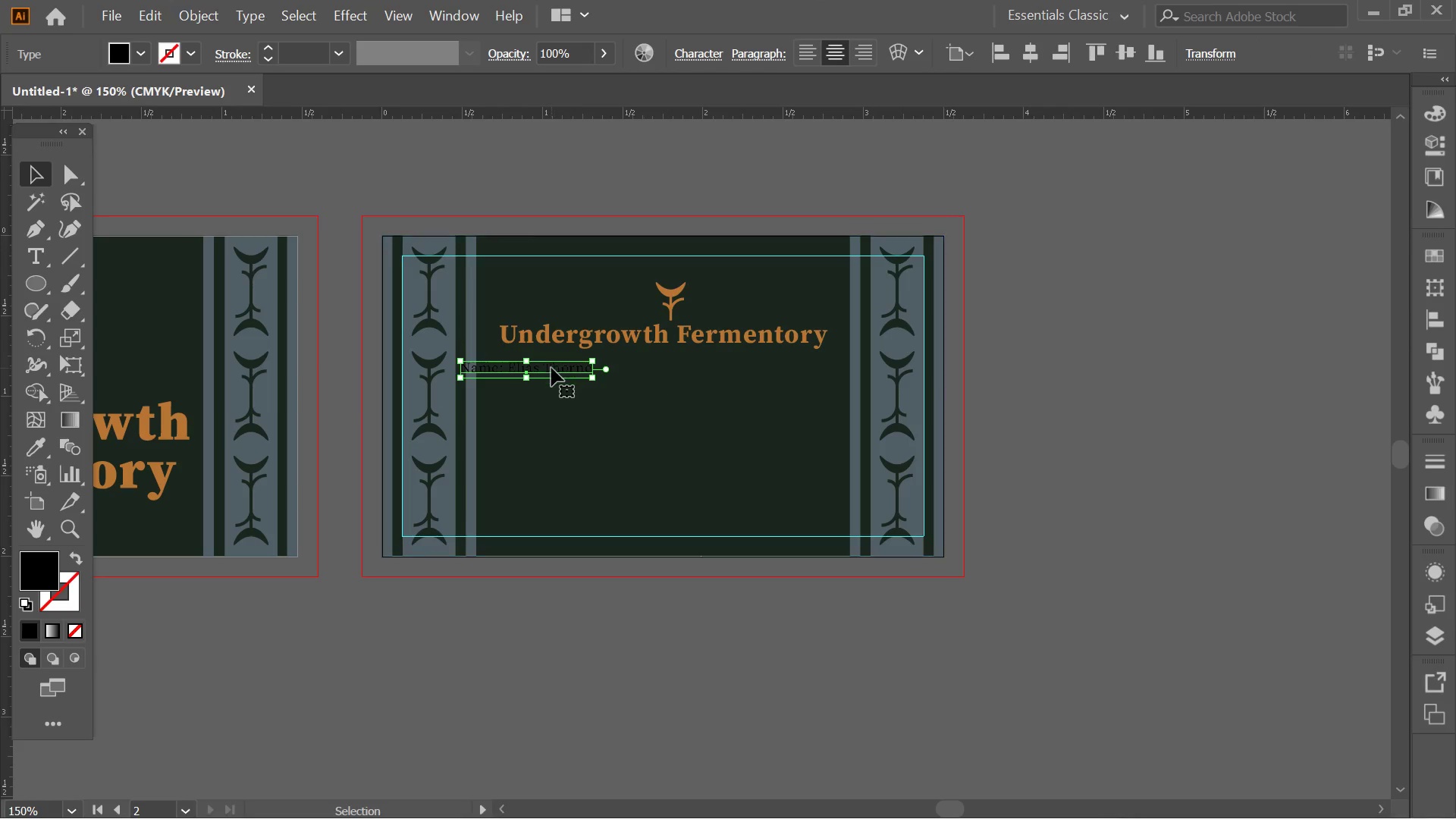 
left_click_drag(start_coordinate=[558, 369], to_coordinate=[685, 372])
 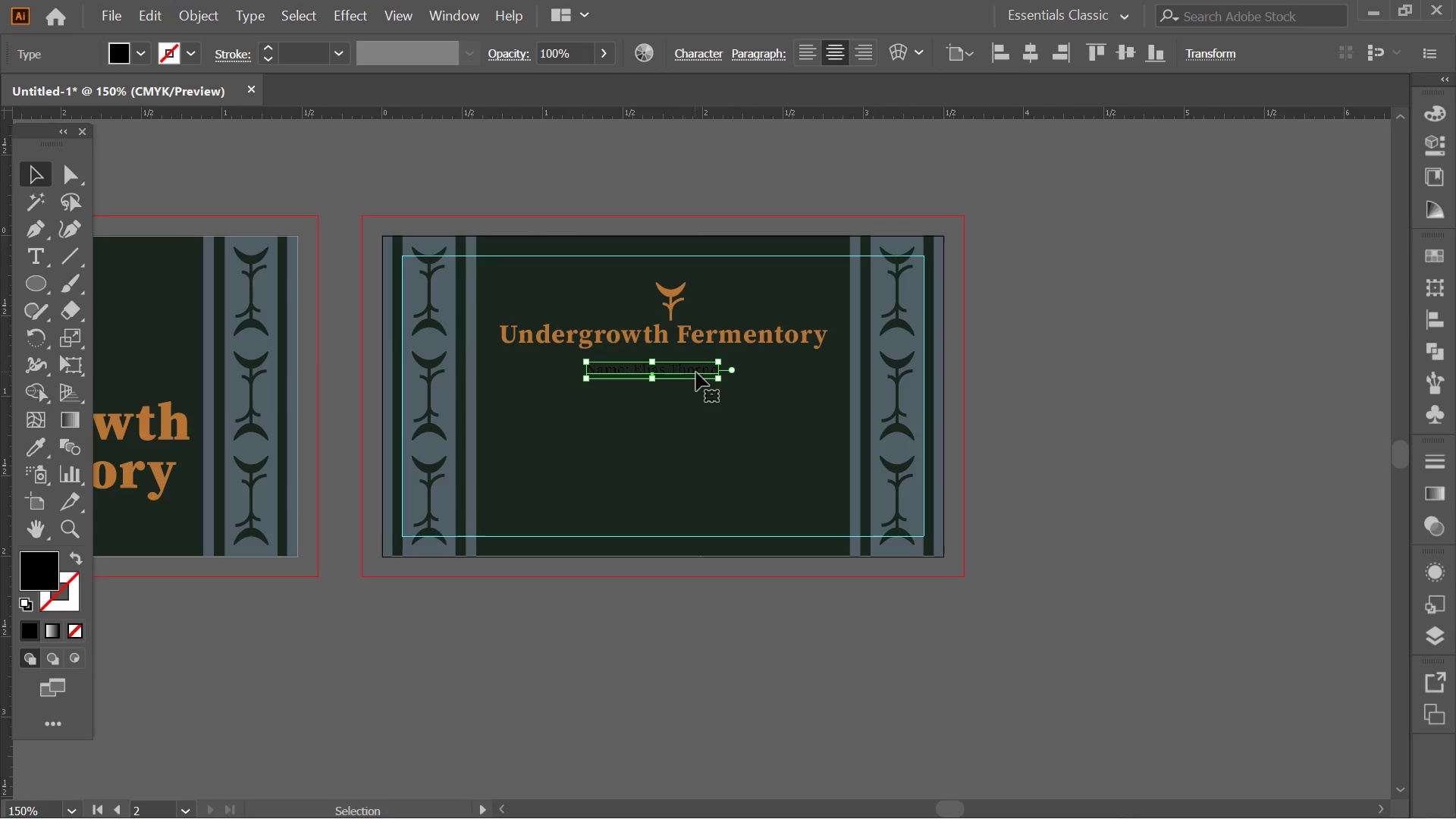 
hold_key(key=AltLeft, duration=0.42)
scroll: coordinate [703, 372], scroll_direction: up, amount: 3.0
 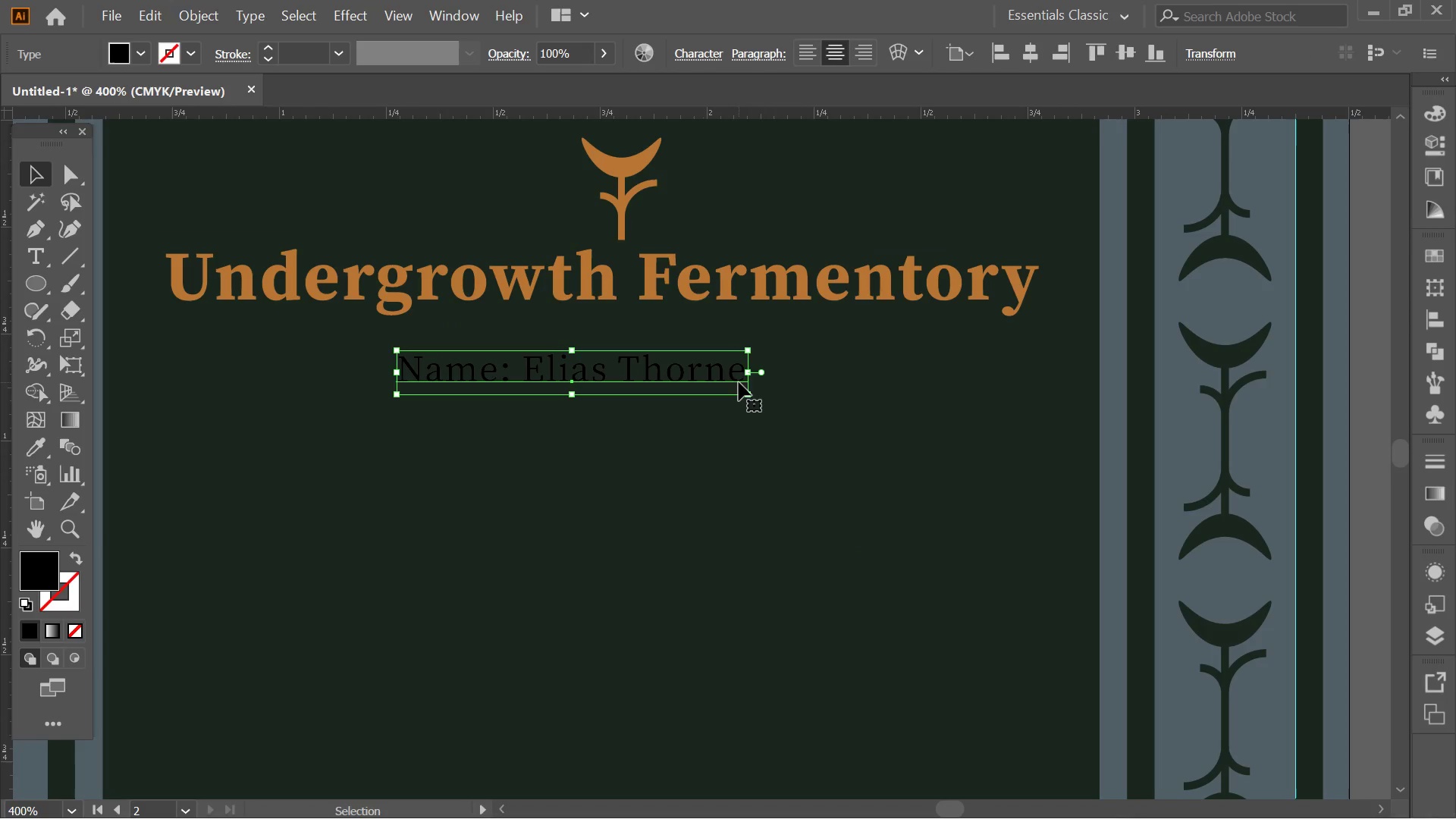 
double_click([742, 382])
 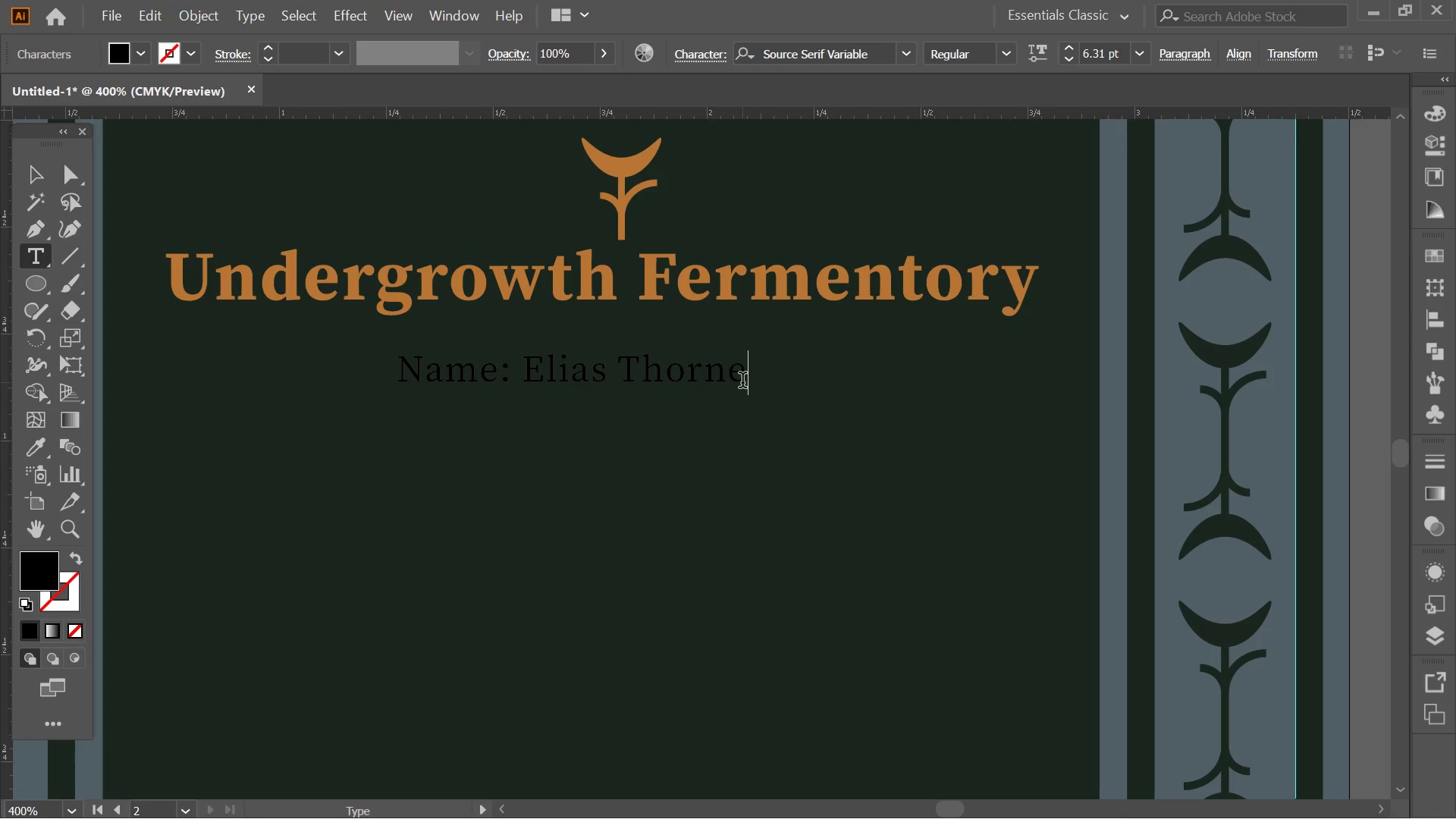 
key(Enter)
 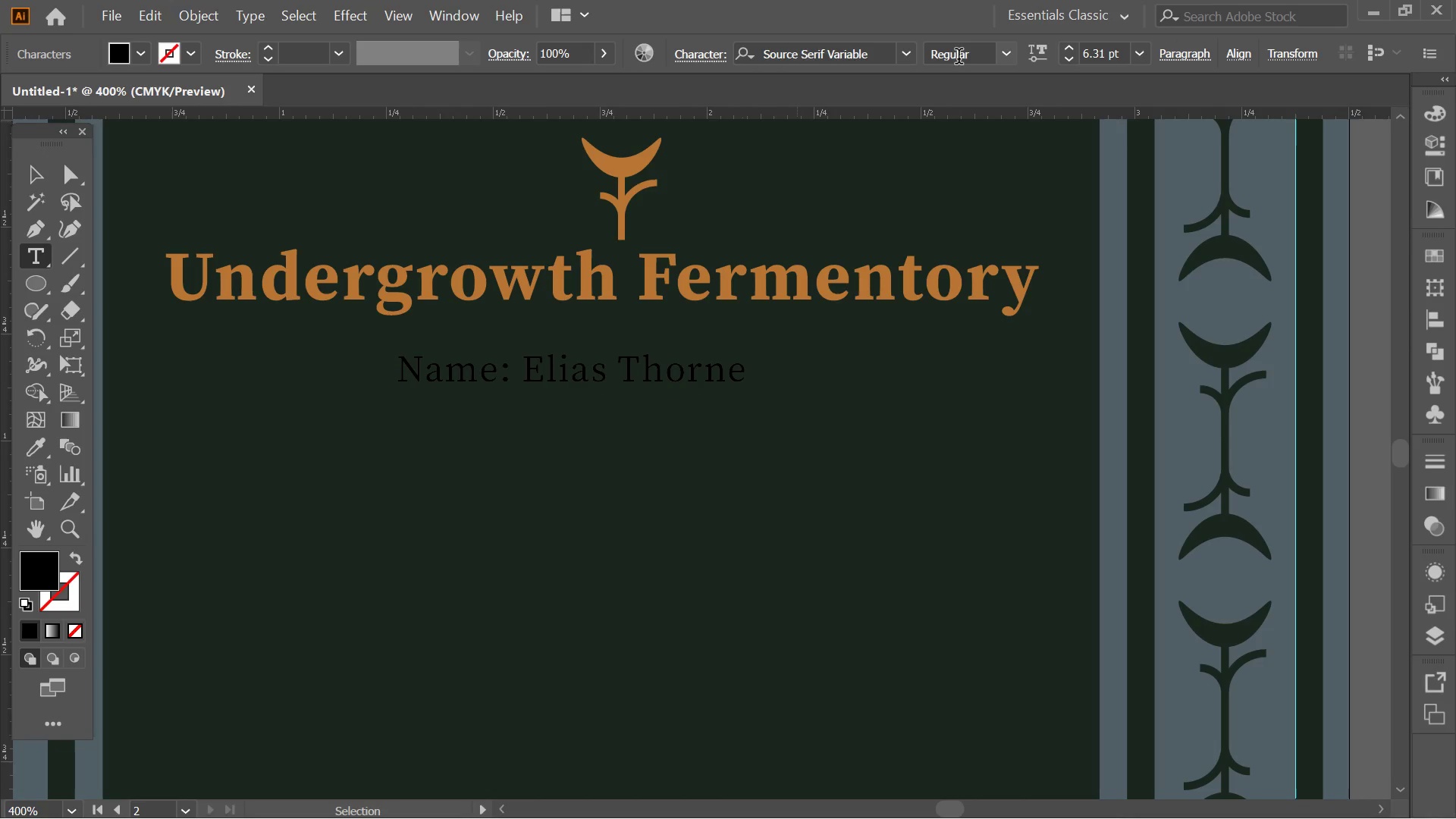 
left_click([719, 56])
 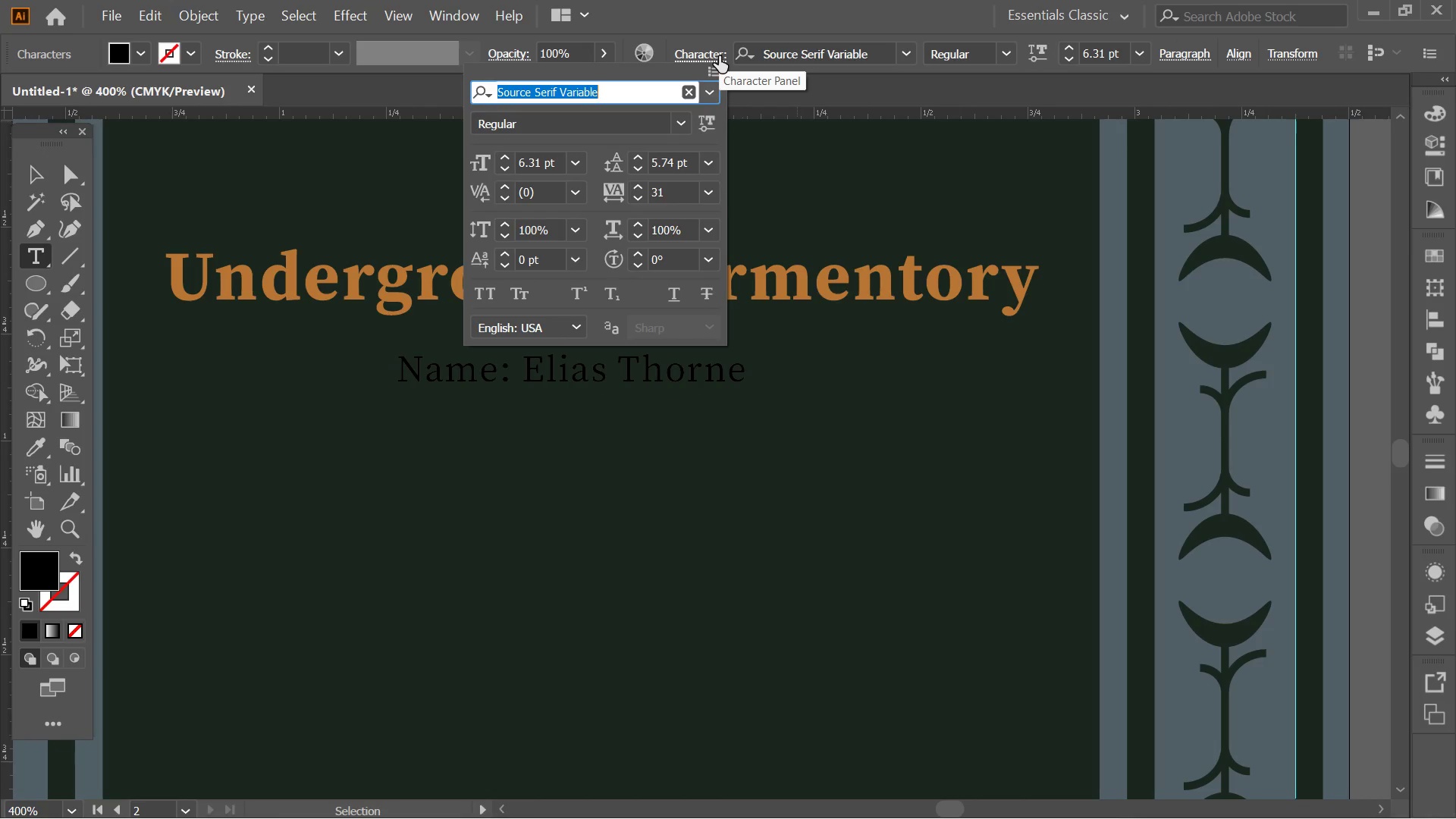 
left_click([719, 56])
 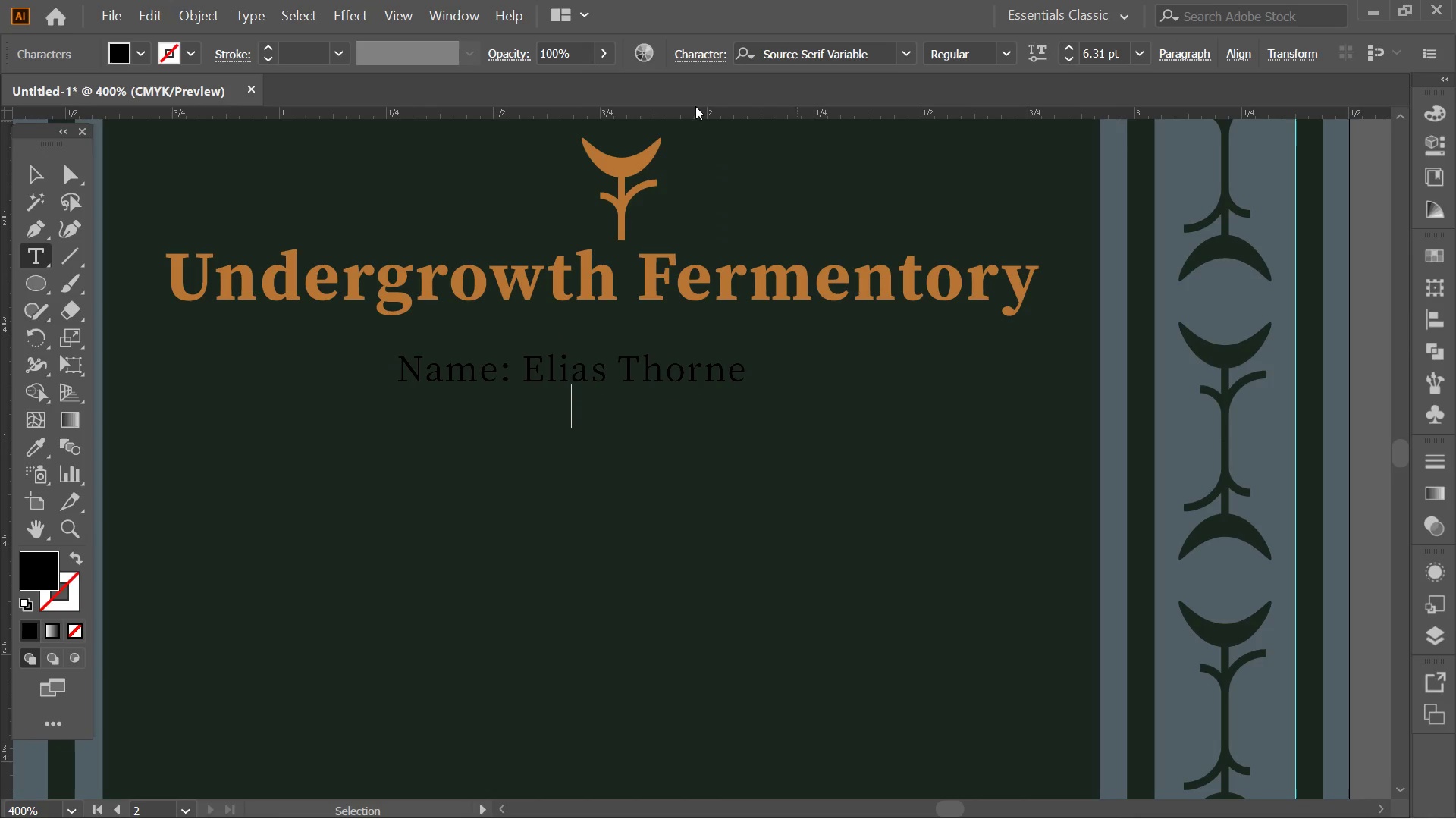 
key(Alt+AltLeft)
 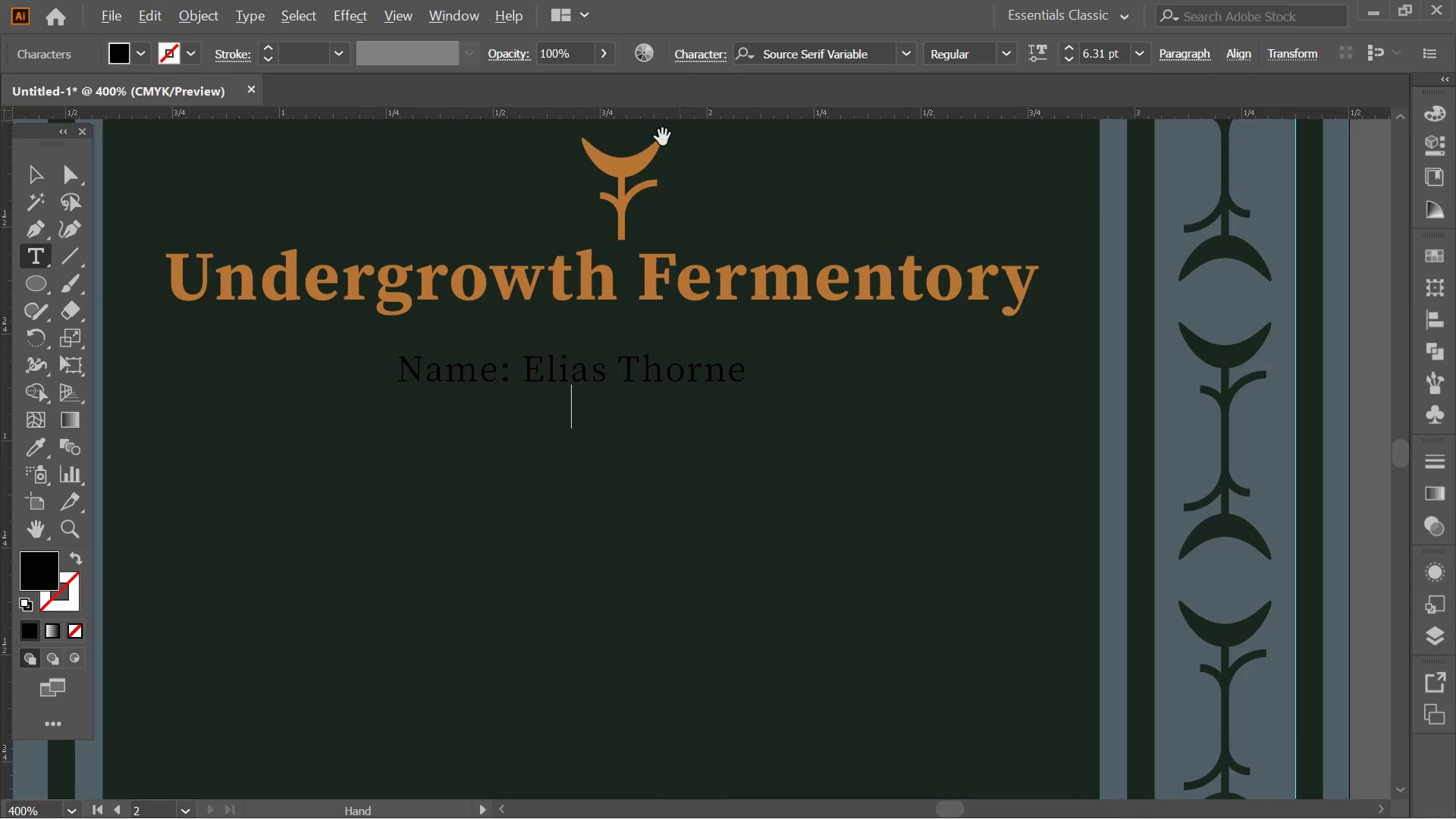 
key(Alt+Tab)